 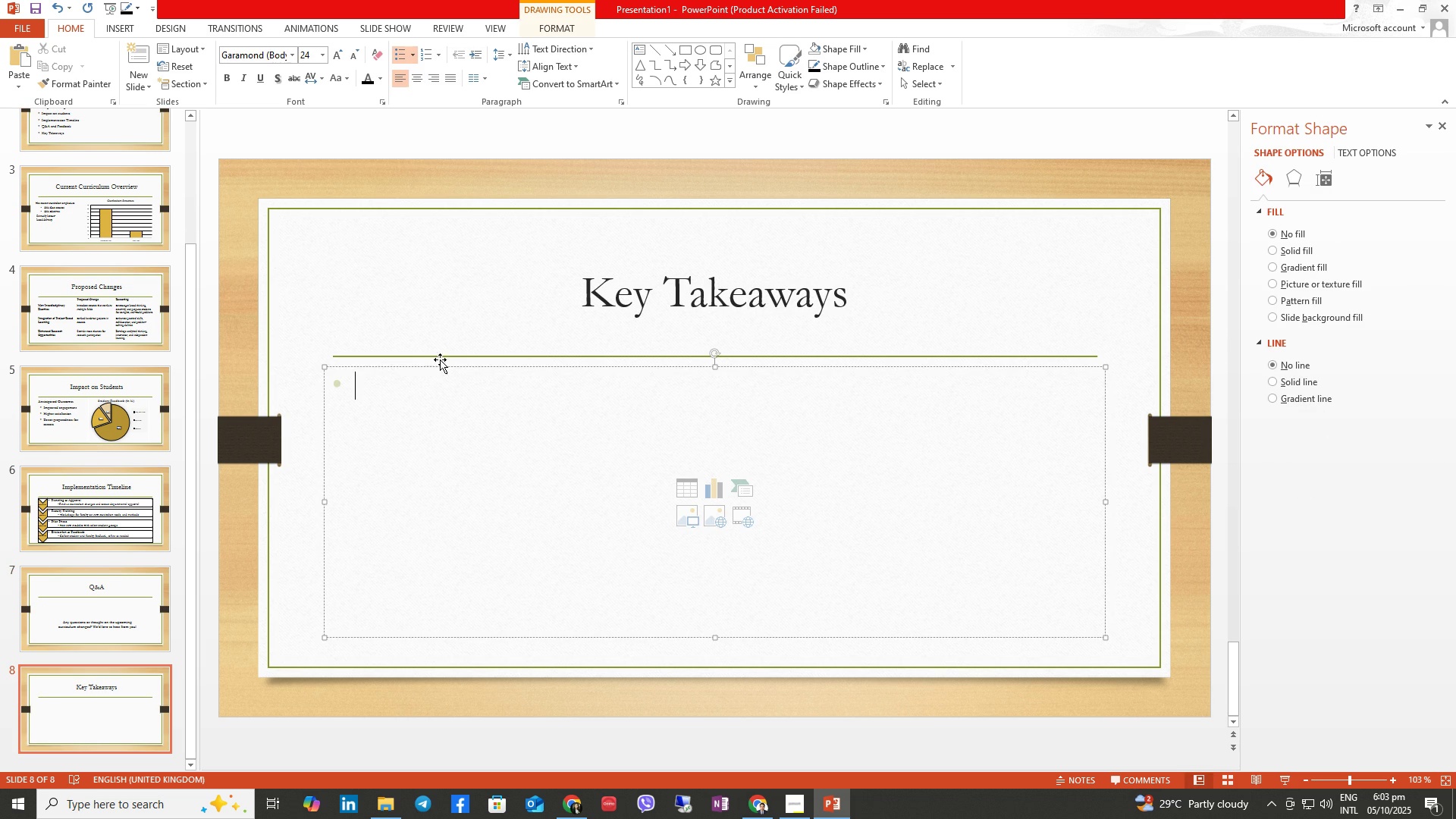 
double_click([413, 61])
 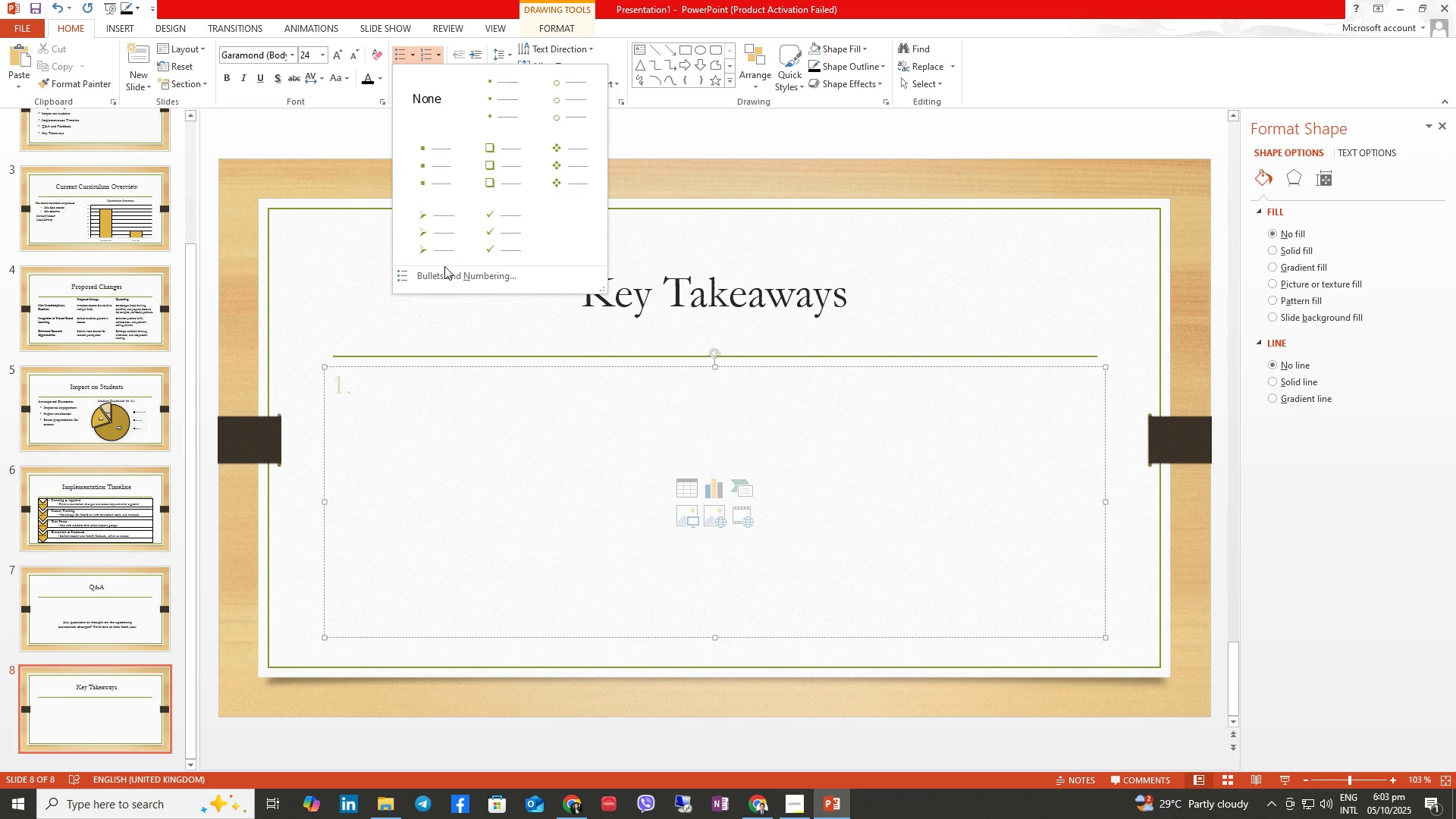 
left_click([447, 268])
 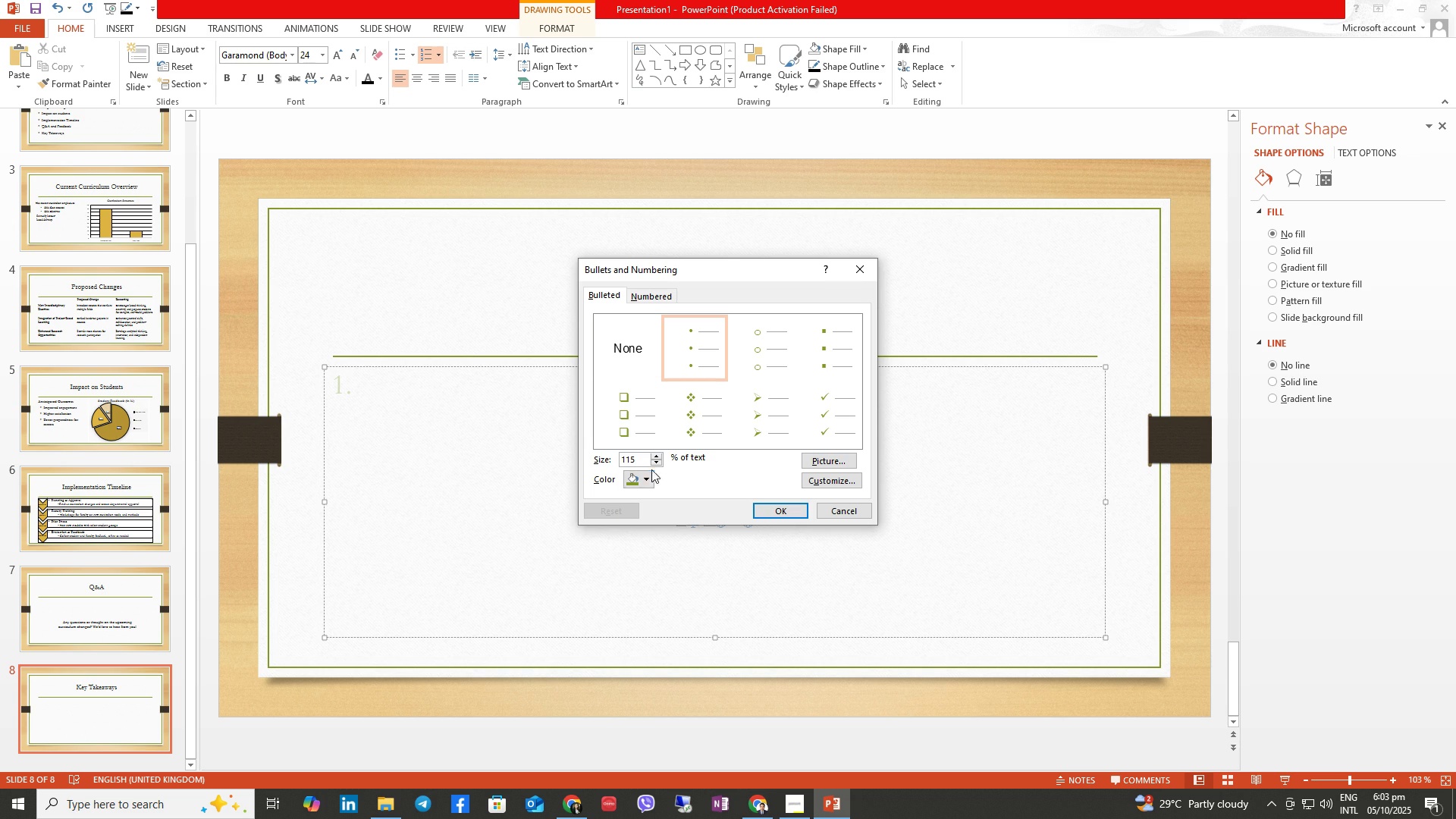 
left_click([645, 474])
 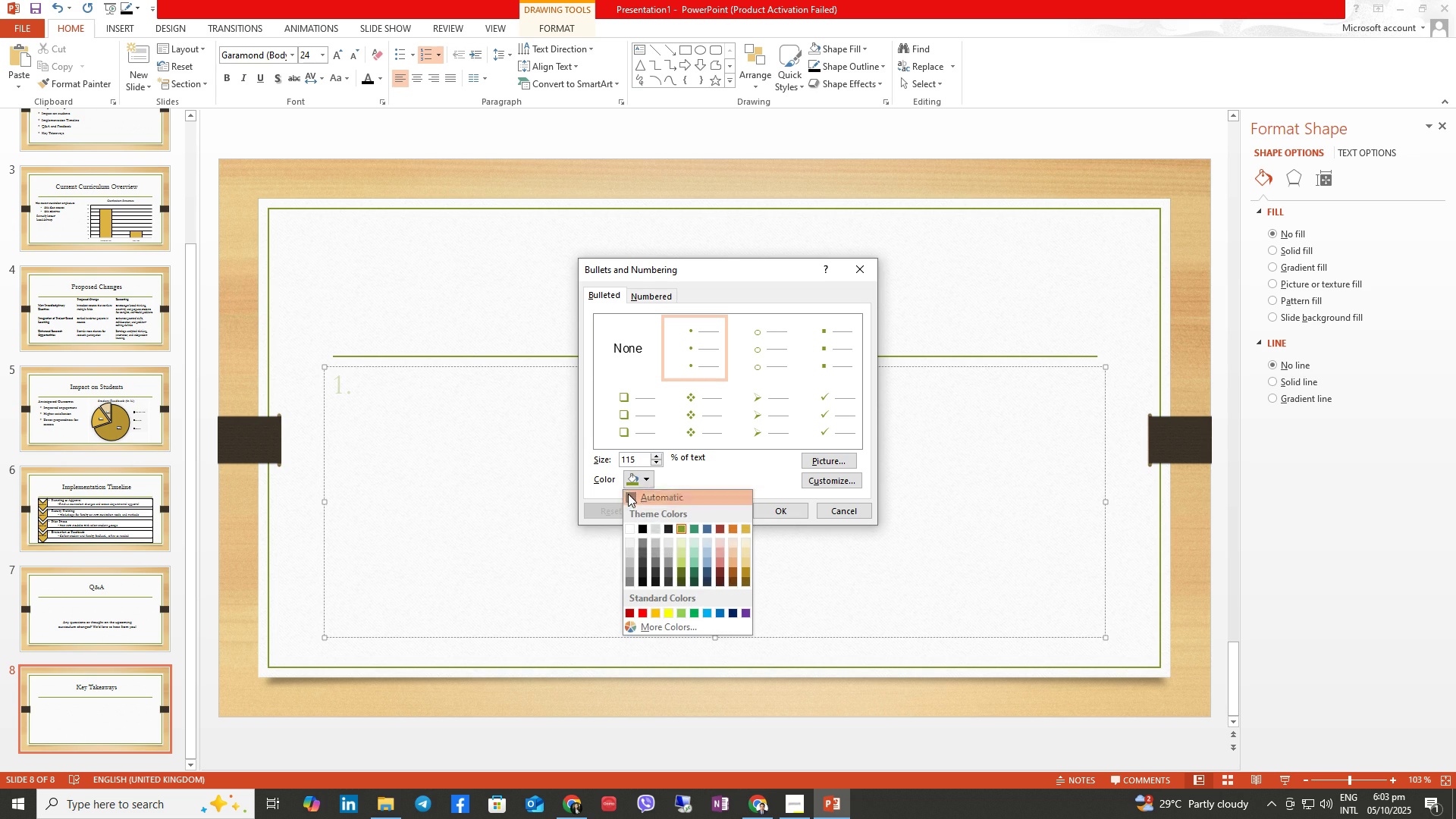 
left_click([628, 494])
 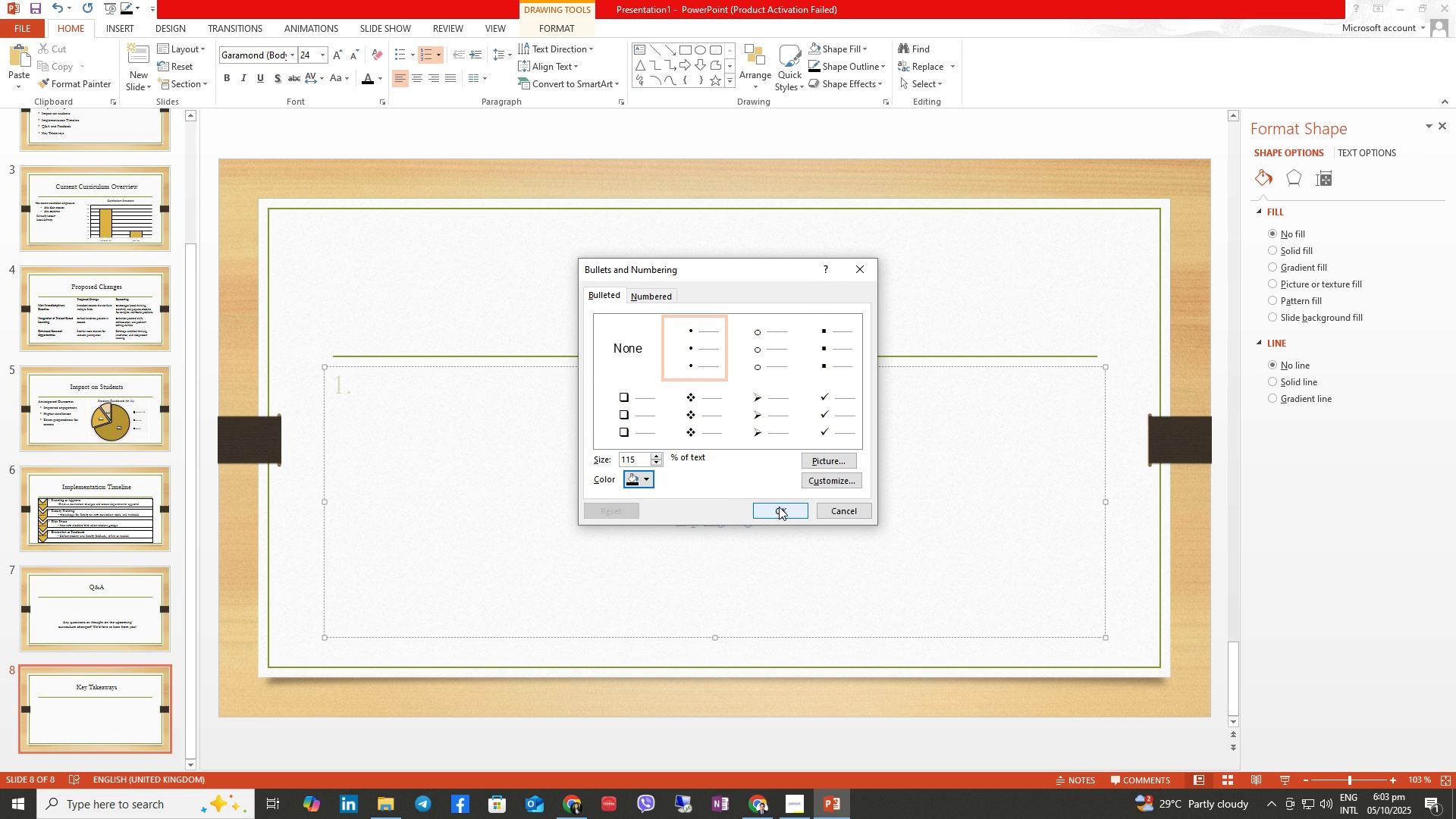 
left_click([779, 507])
 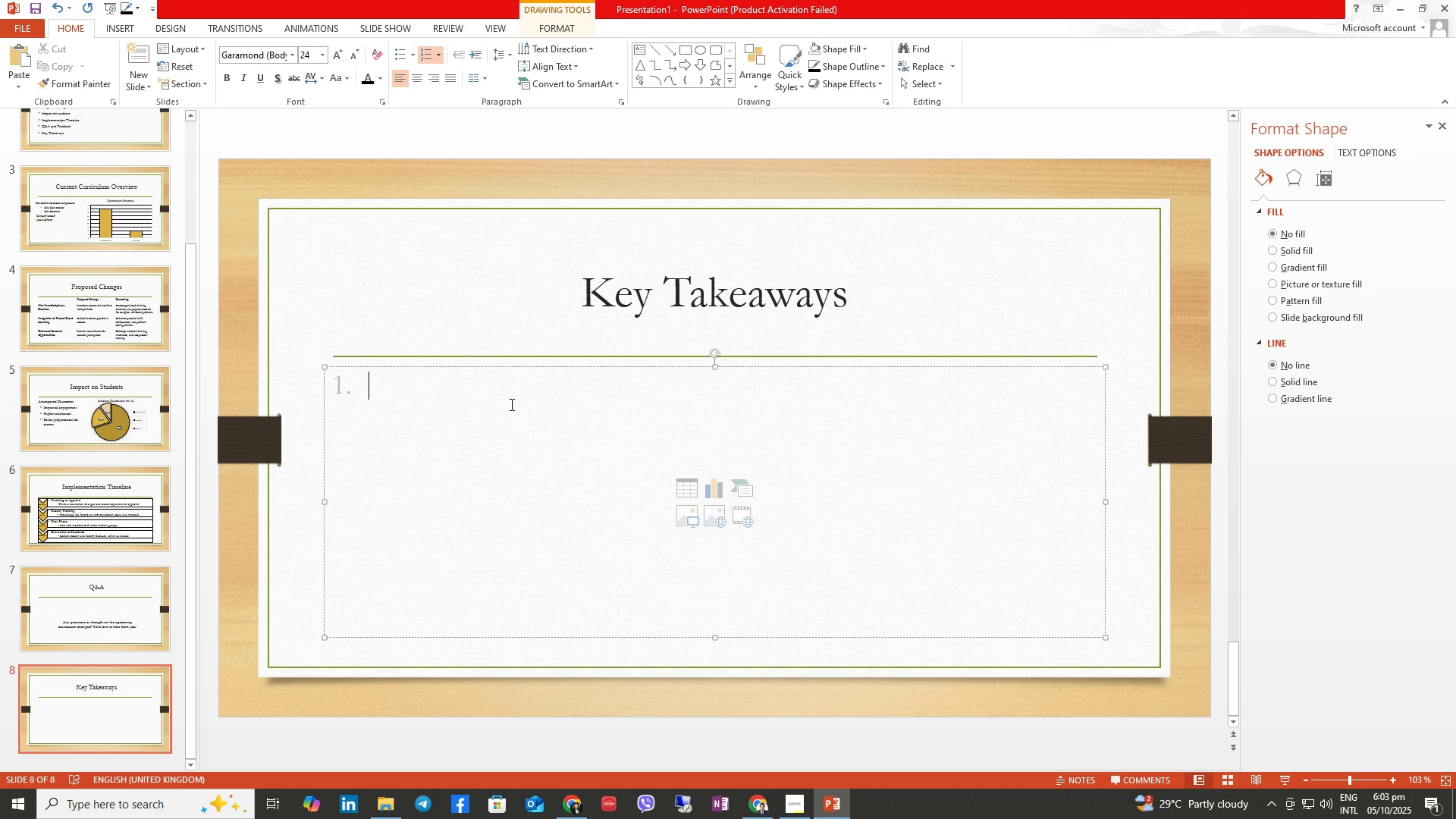 
left_click([510, 404])
 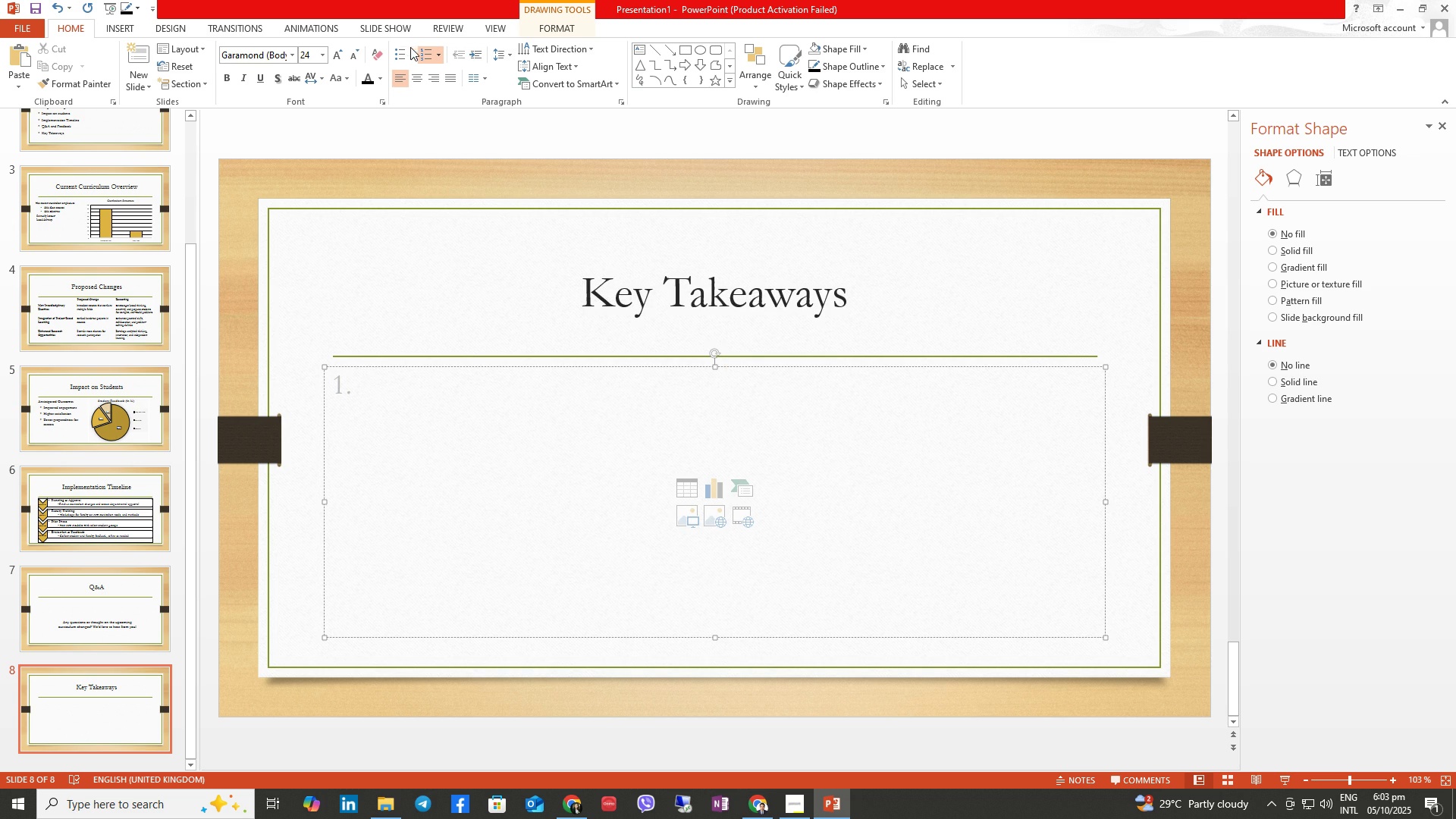 
left_click([403, 49])